 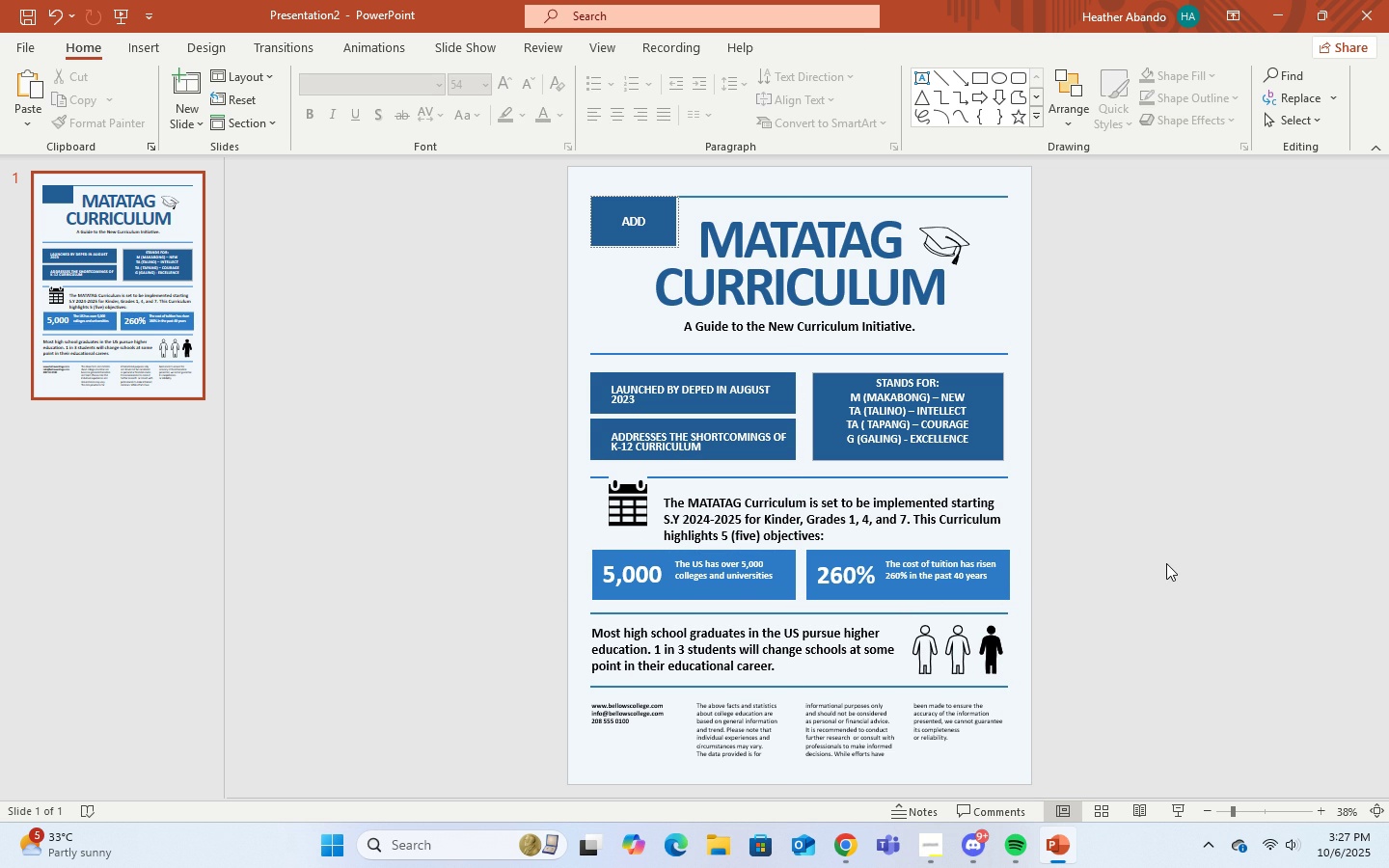 
left_click([781, 574])
 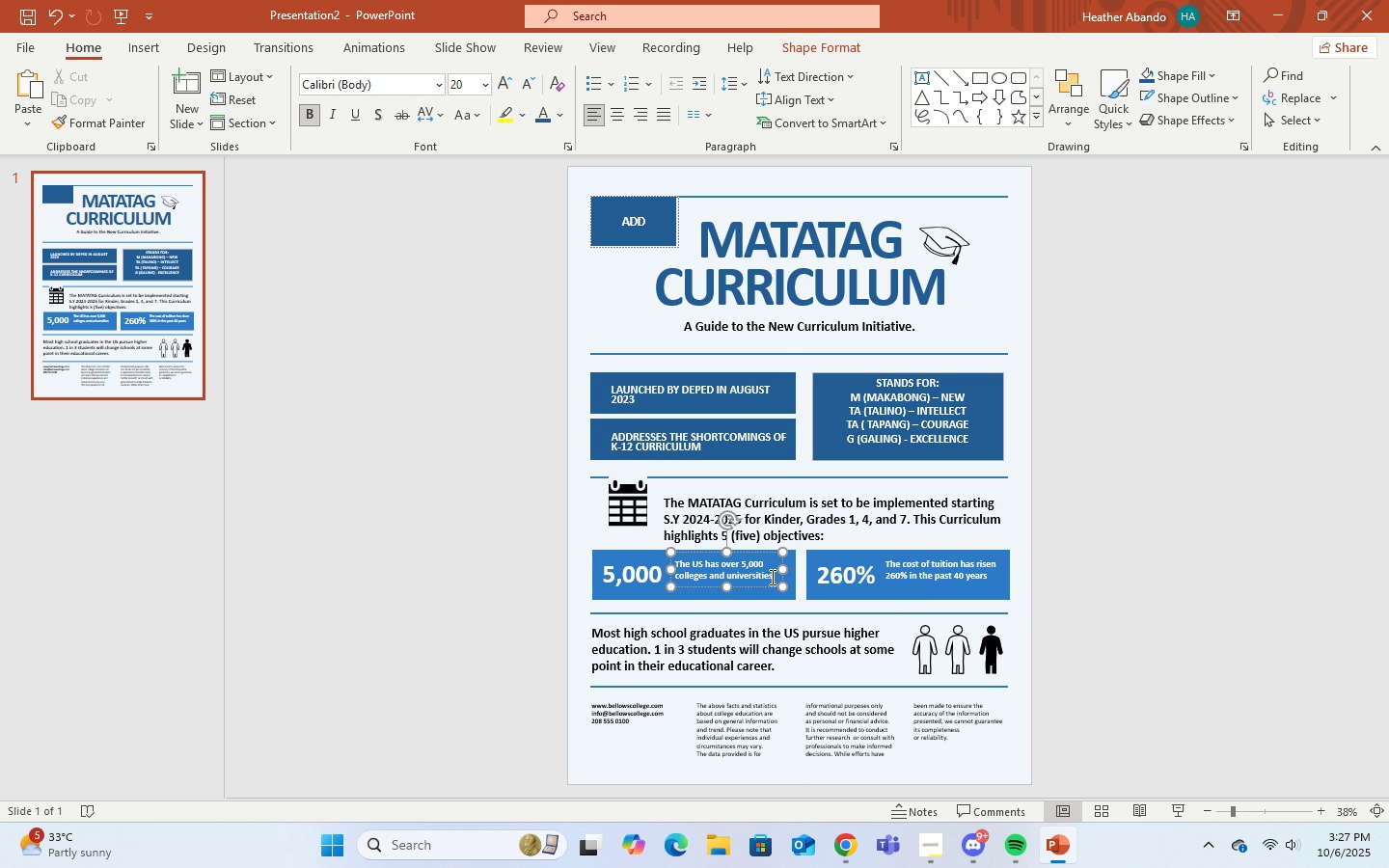 
left_click([771, 577])
 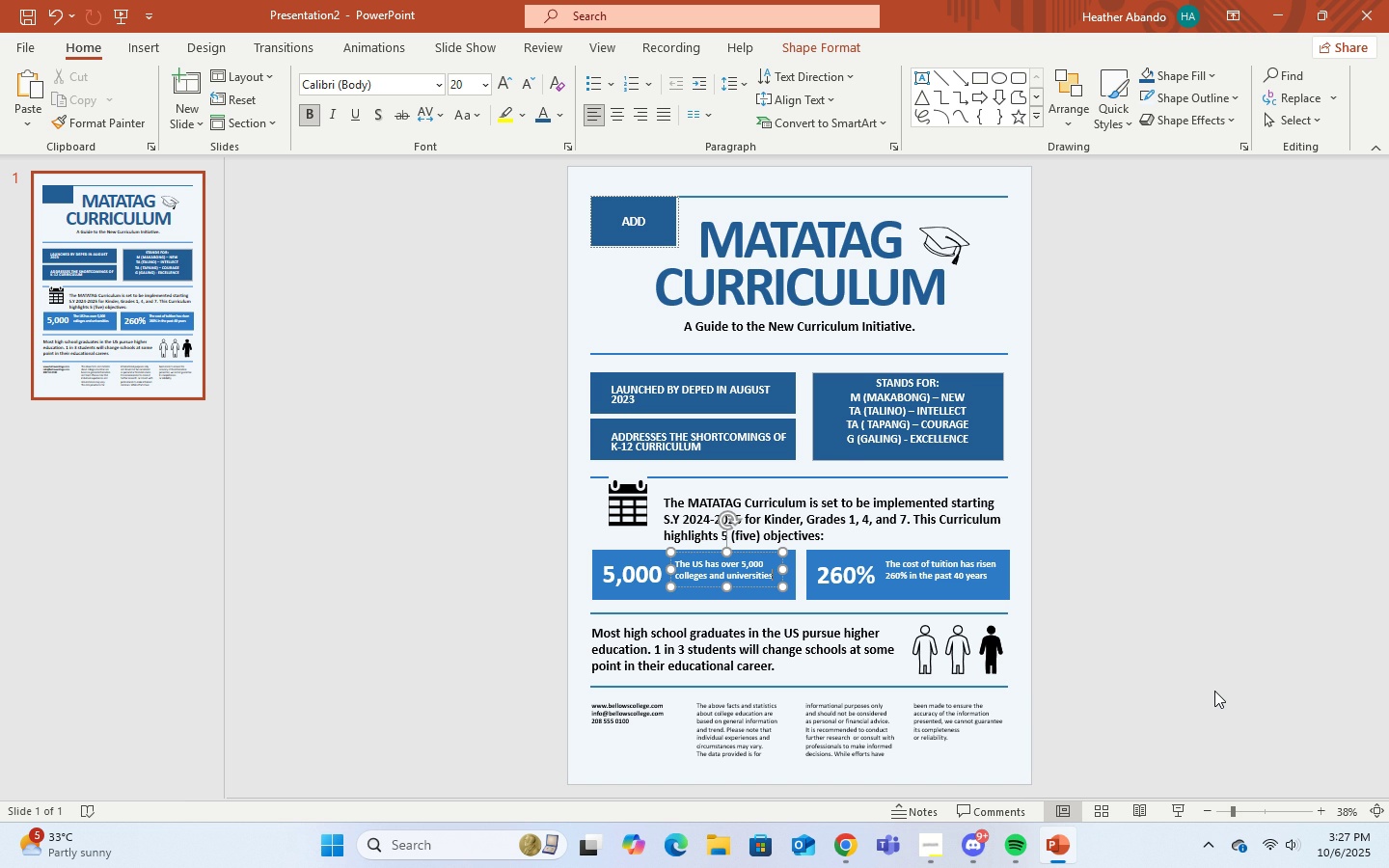 
wait(42.32)
 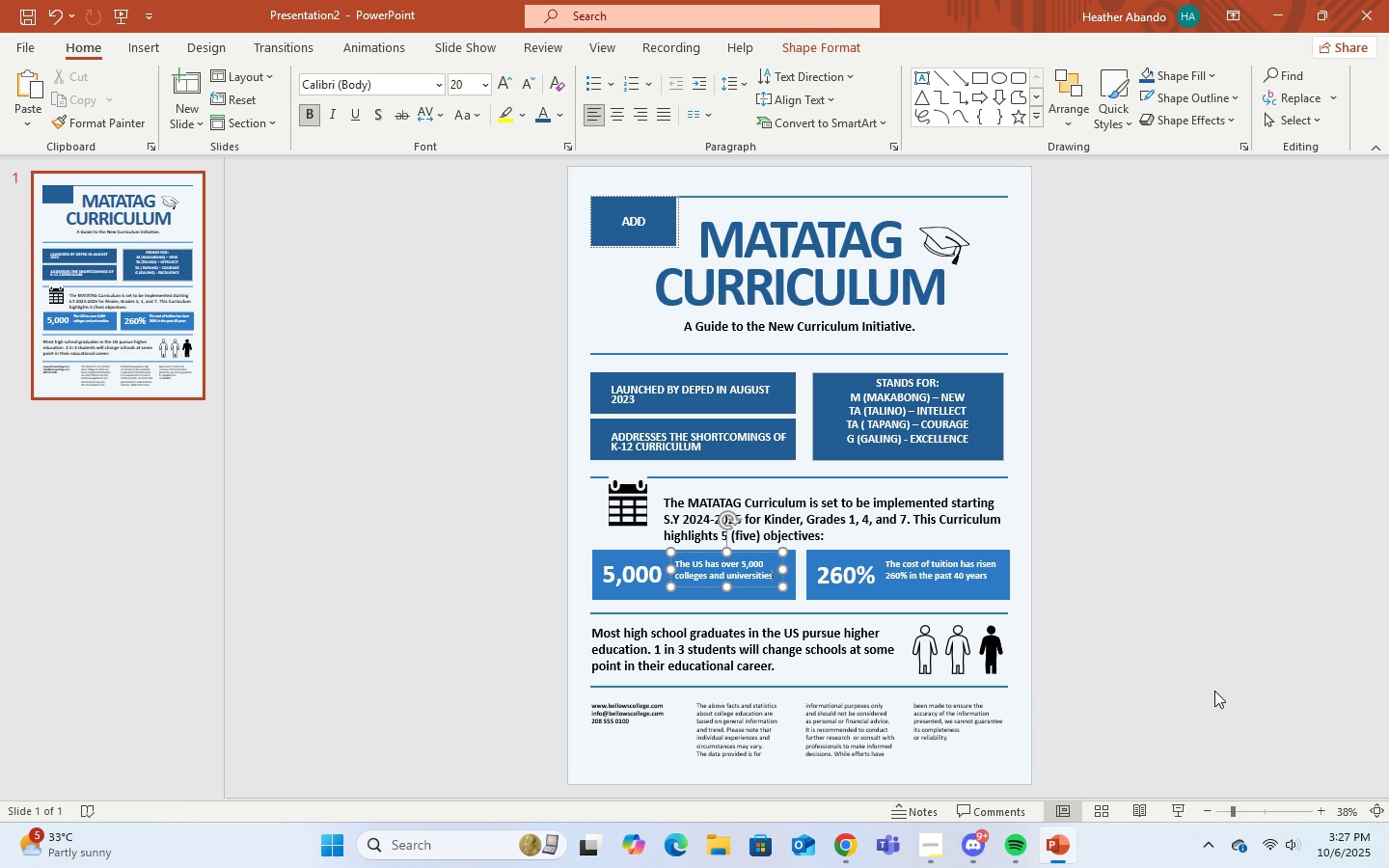 
left_click([887, 509])